 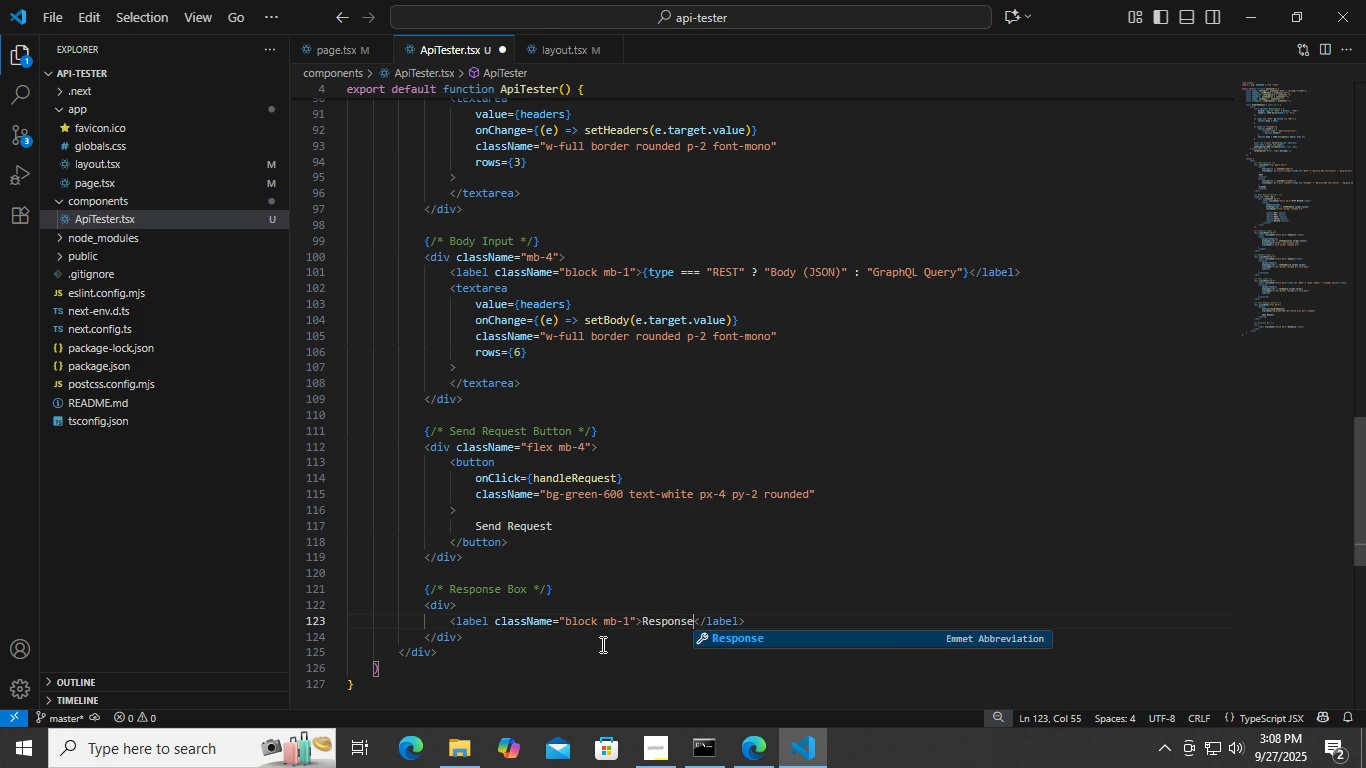 
key(Control+S)
 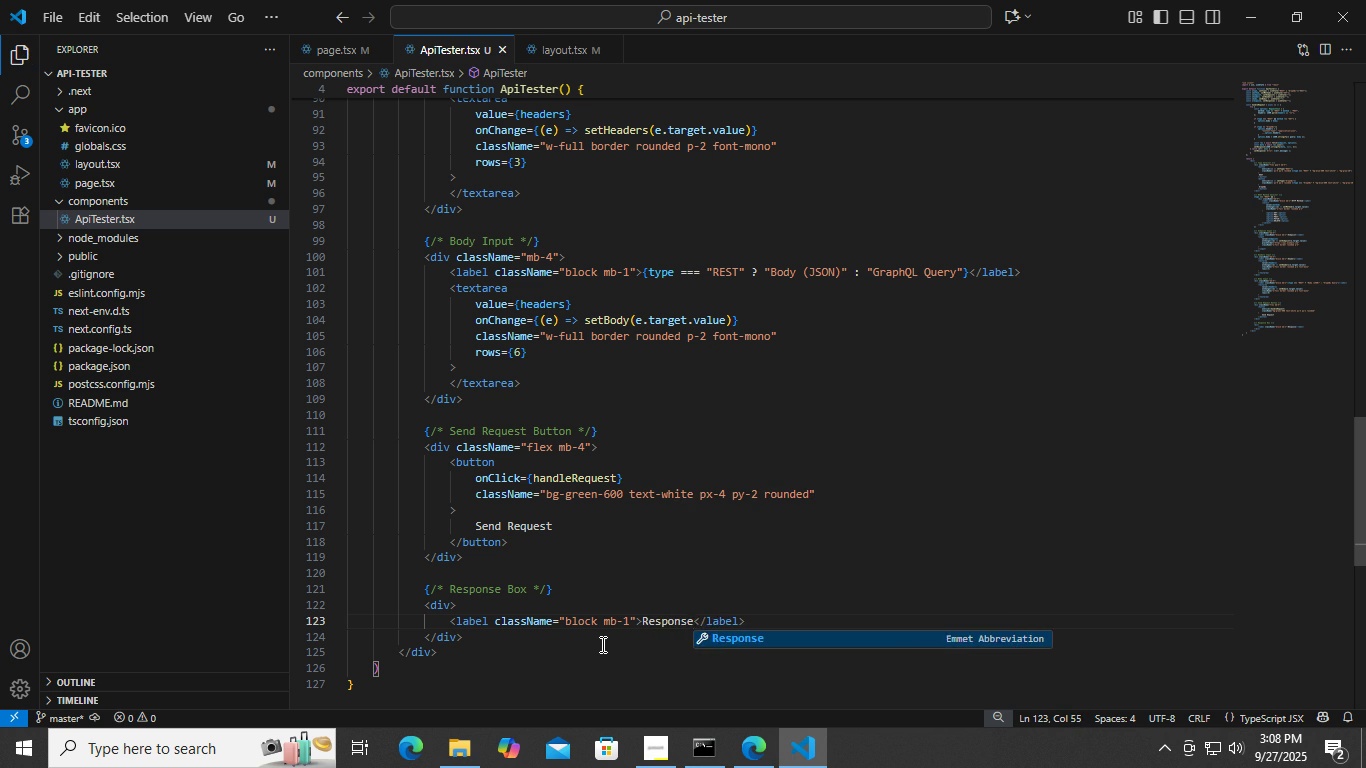 
key(ArrowRight)
 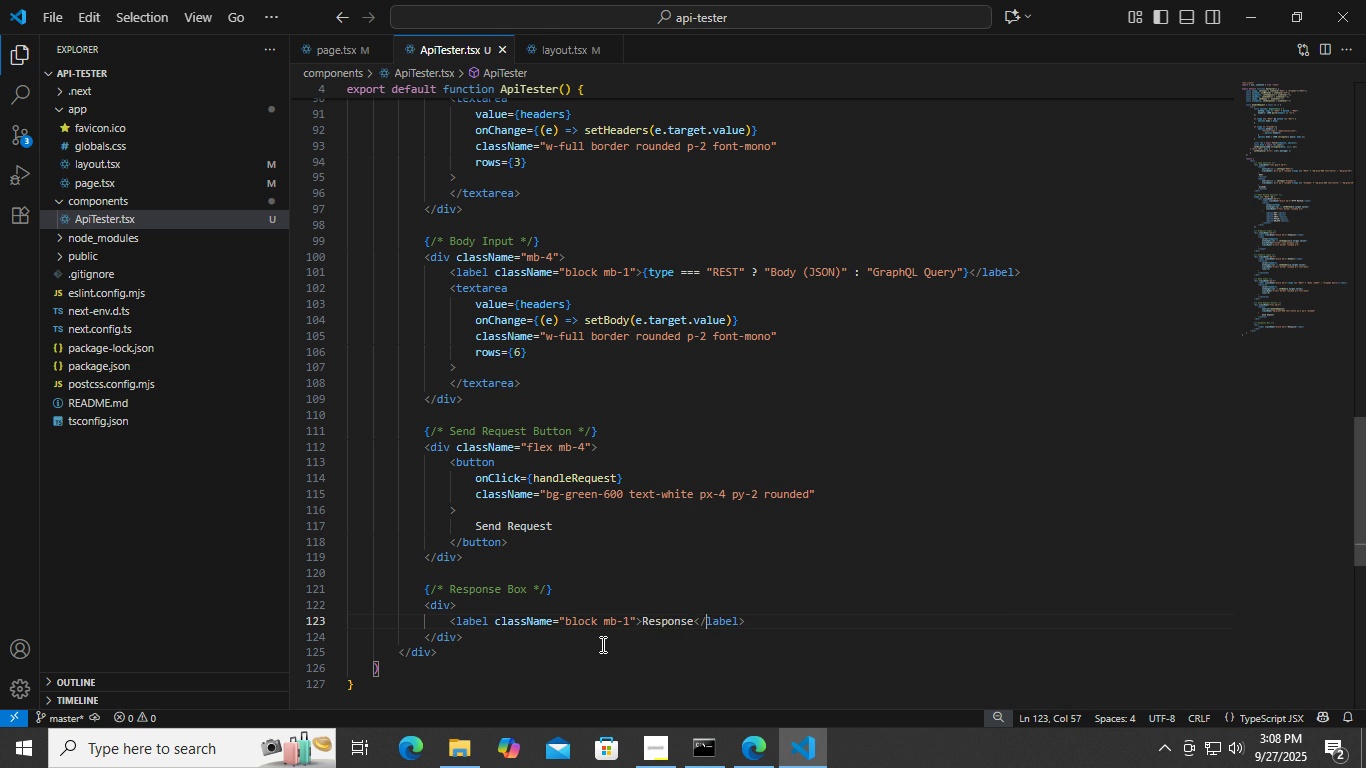 
key(ArrowRight)
 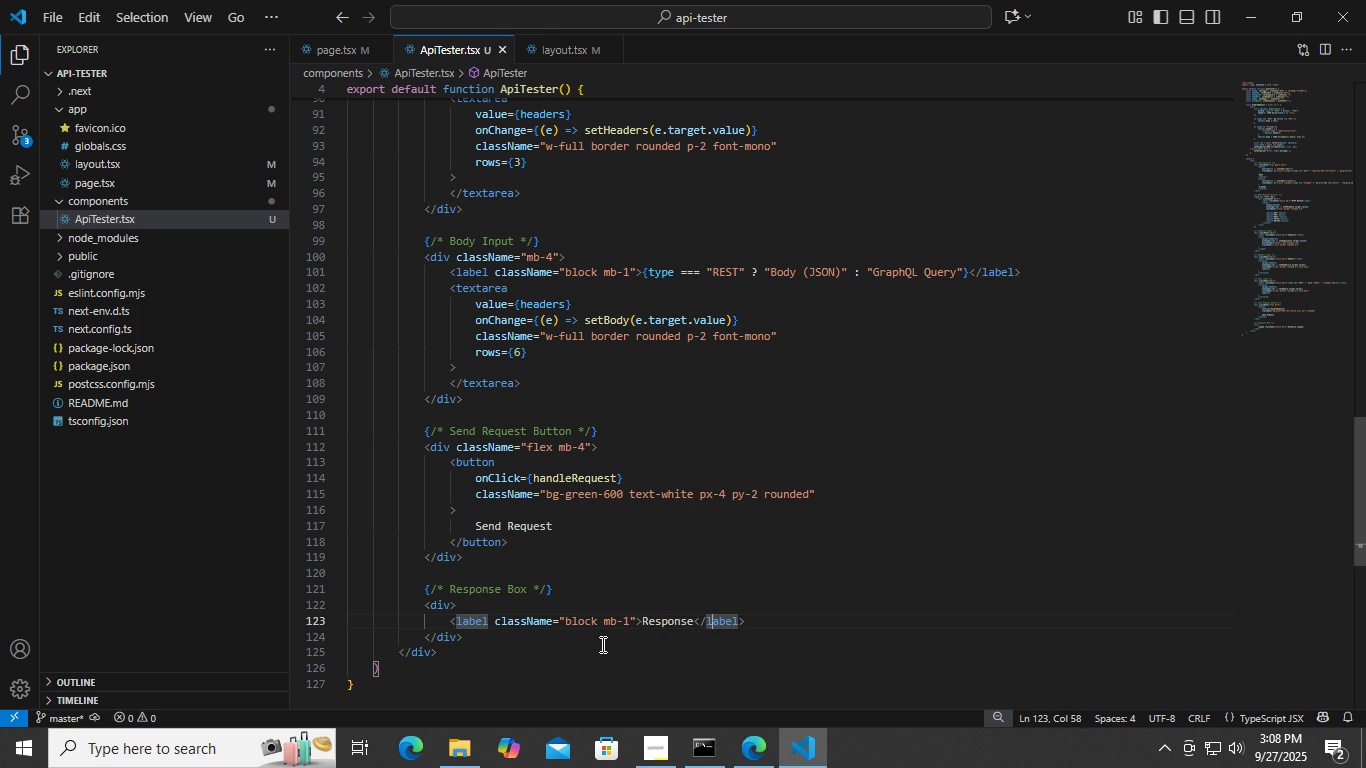 
key(ArrowRight)
 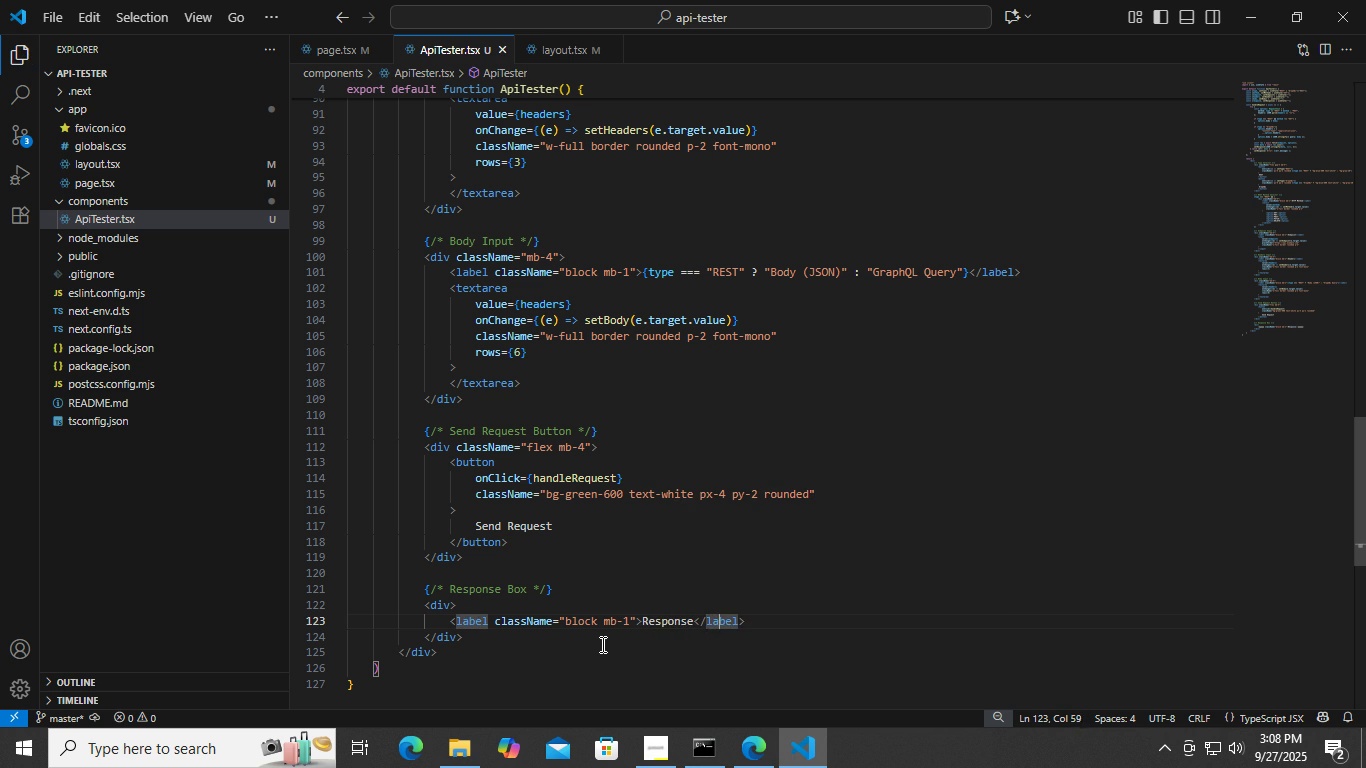 
key(ArrowRight)
 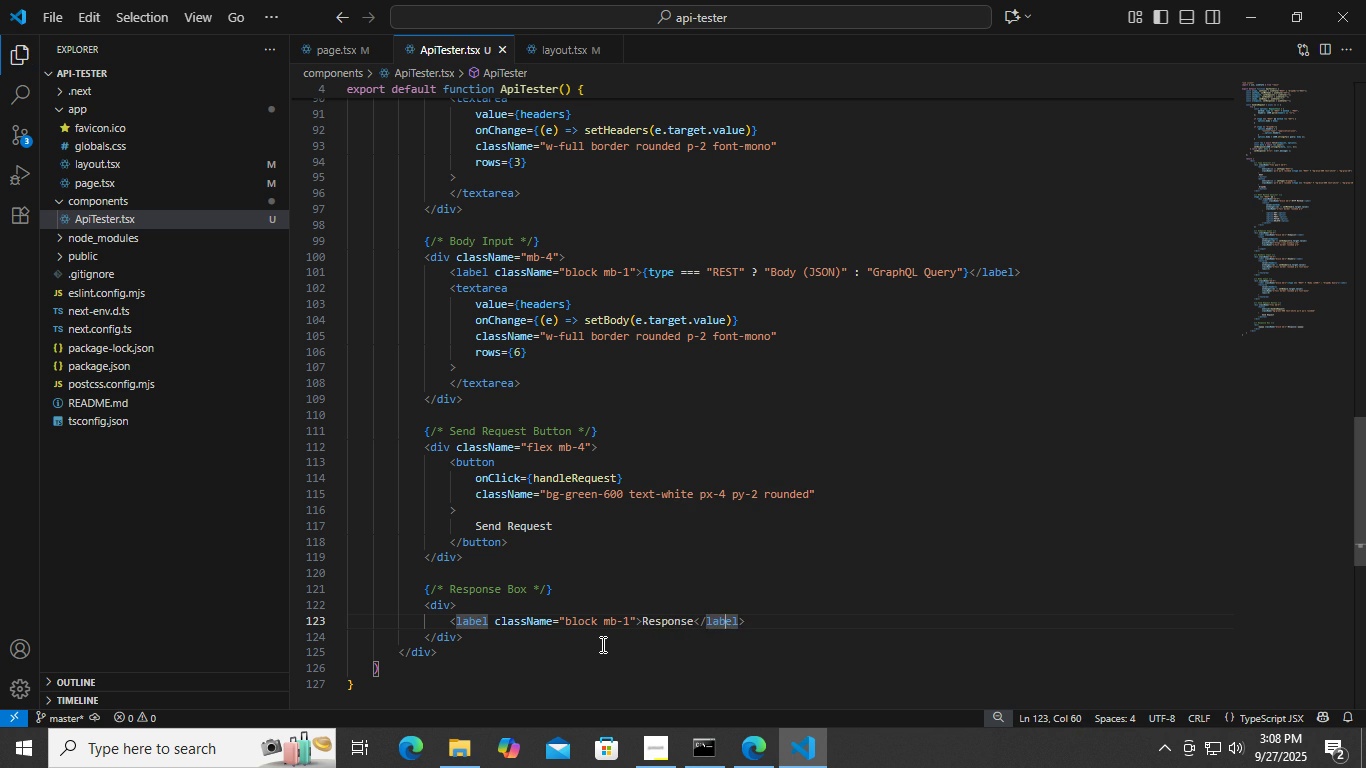 
key(ArrowRight)
 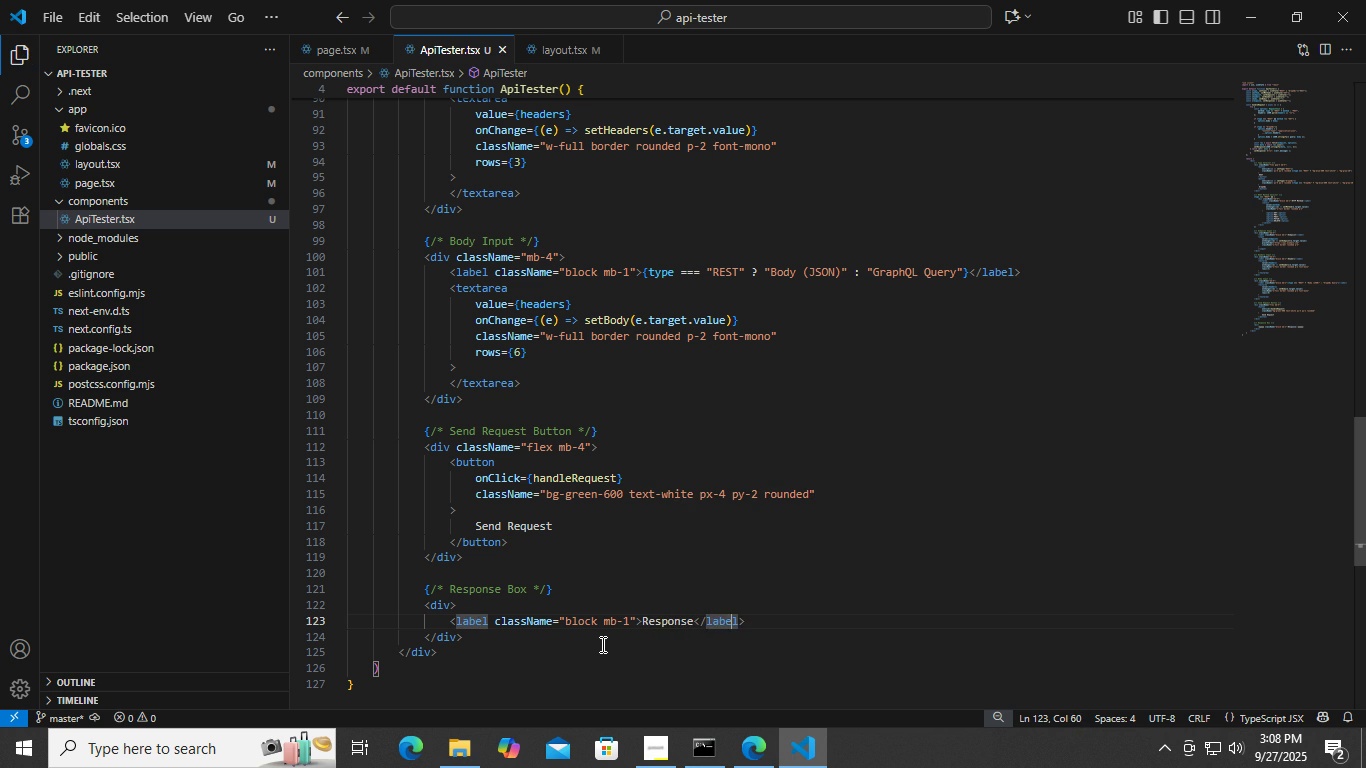 
key(ArrowRight)
 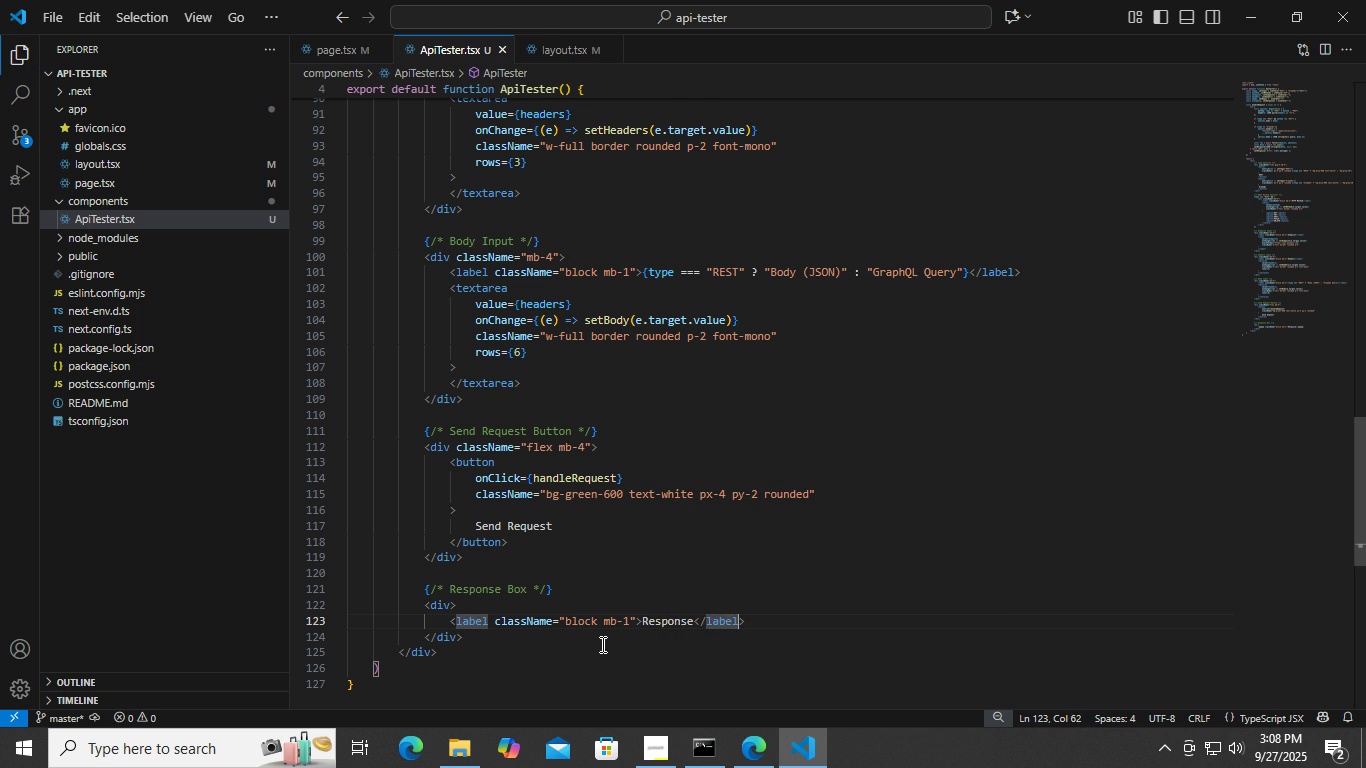 
key(ArrowRight)
 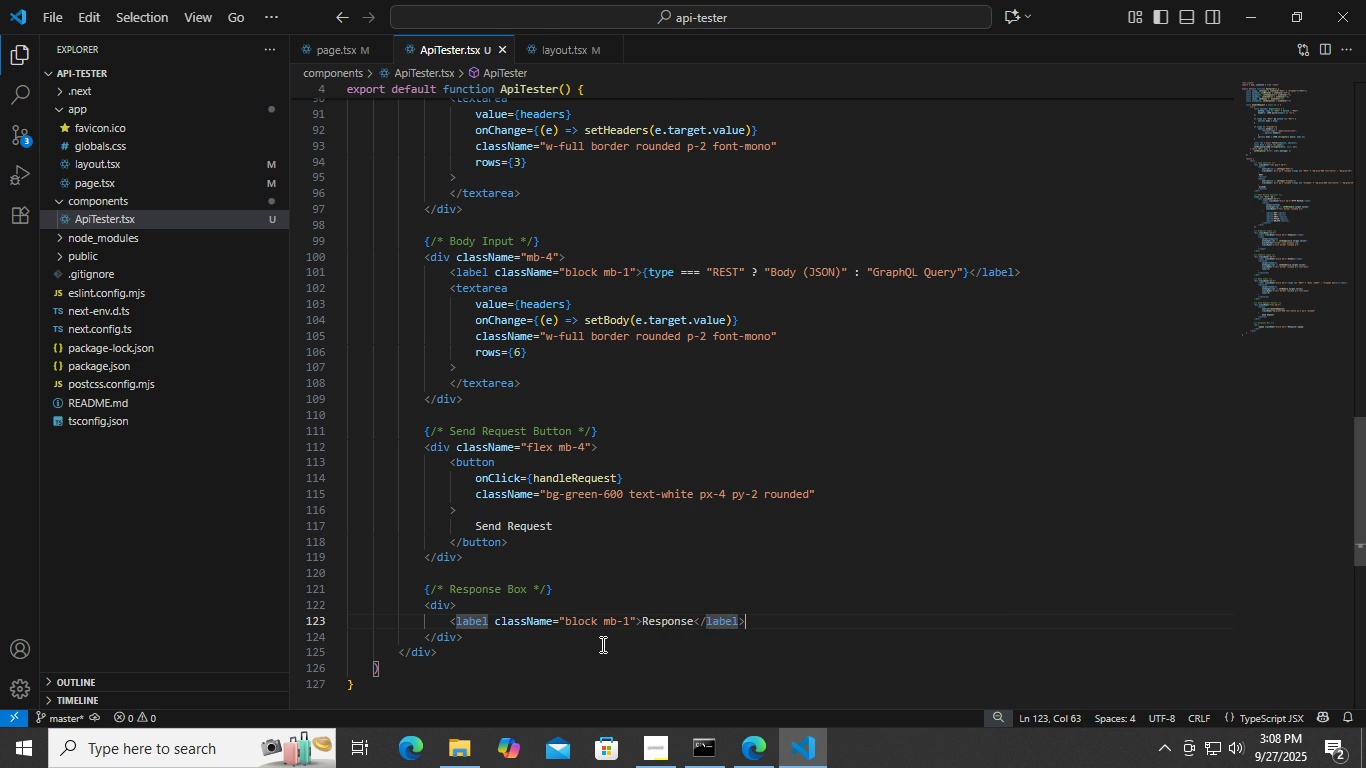 
key(ArrowRight)
 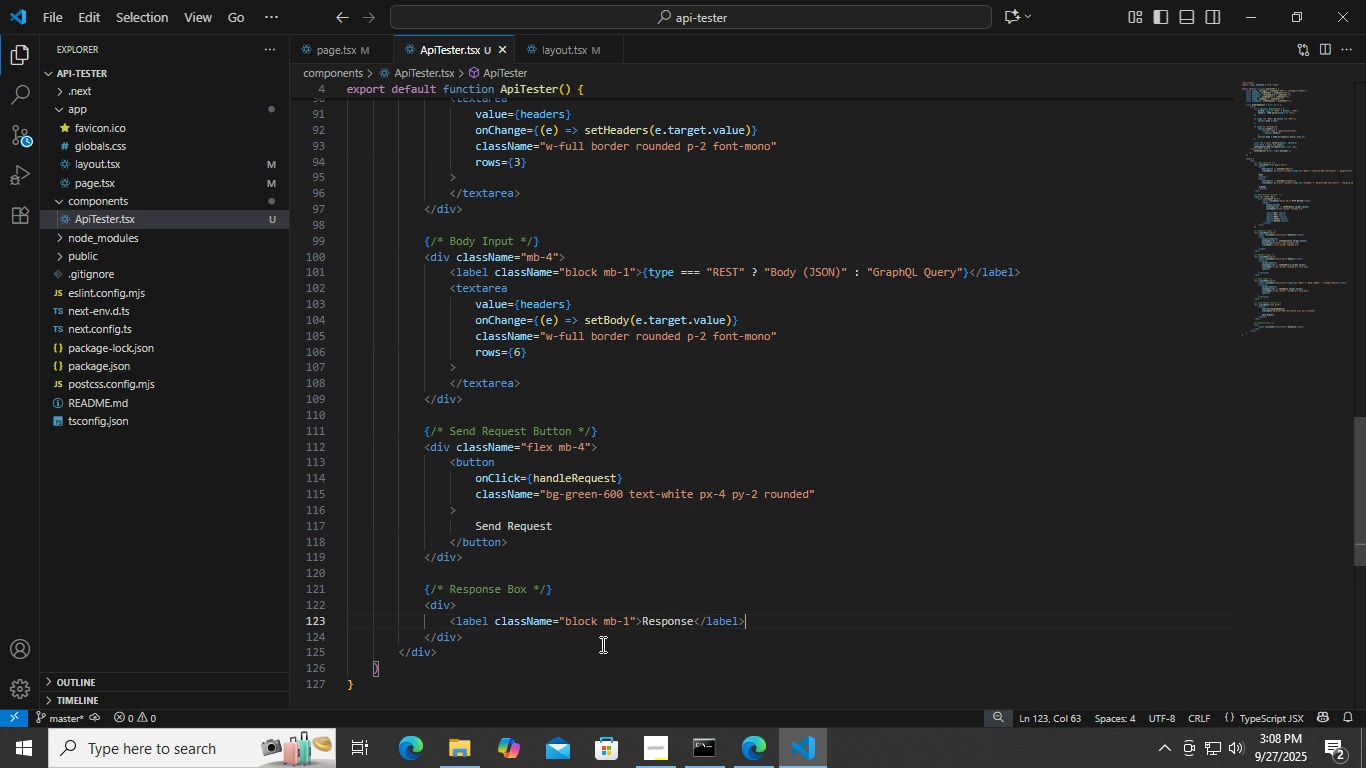 
key(Enter)
 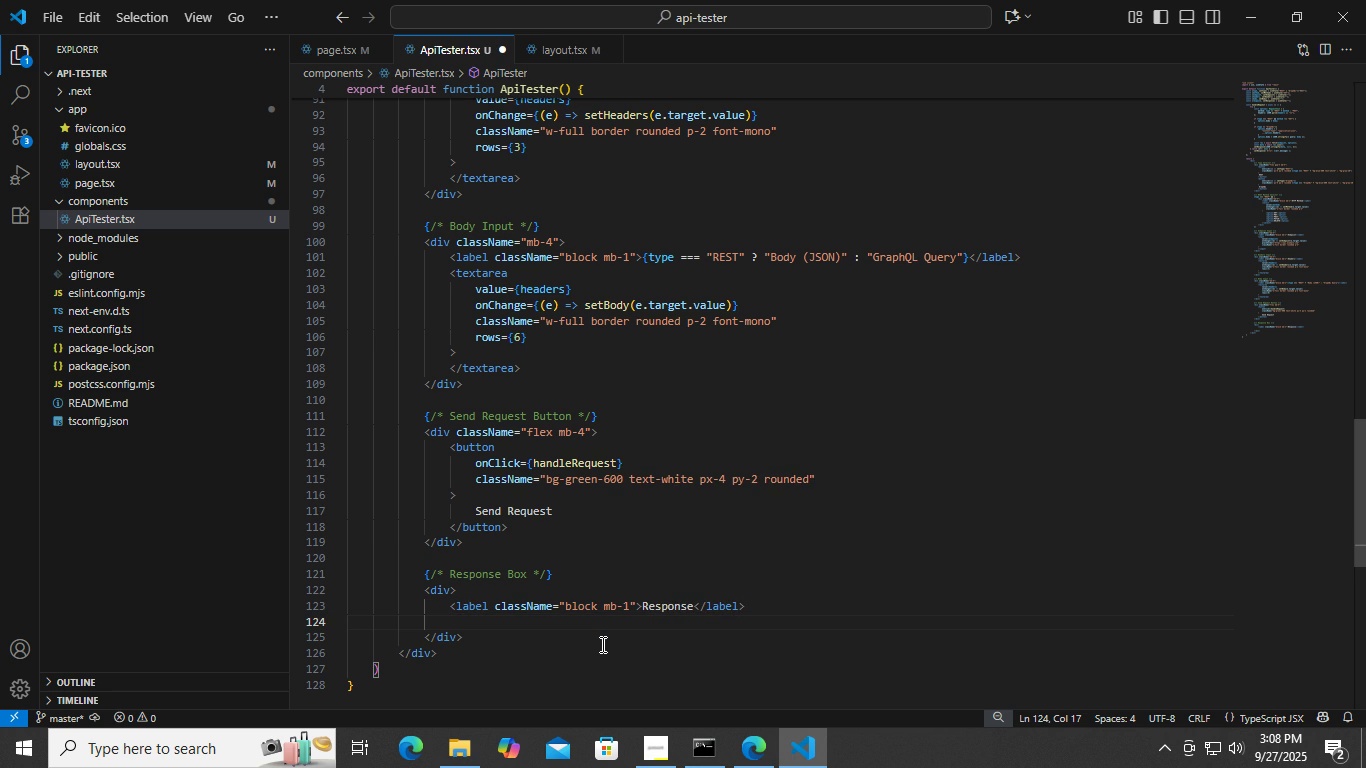 
type(<pre )
key(Backspace)
type(>)